 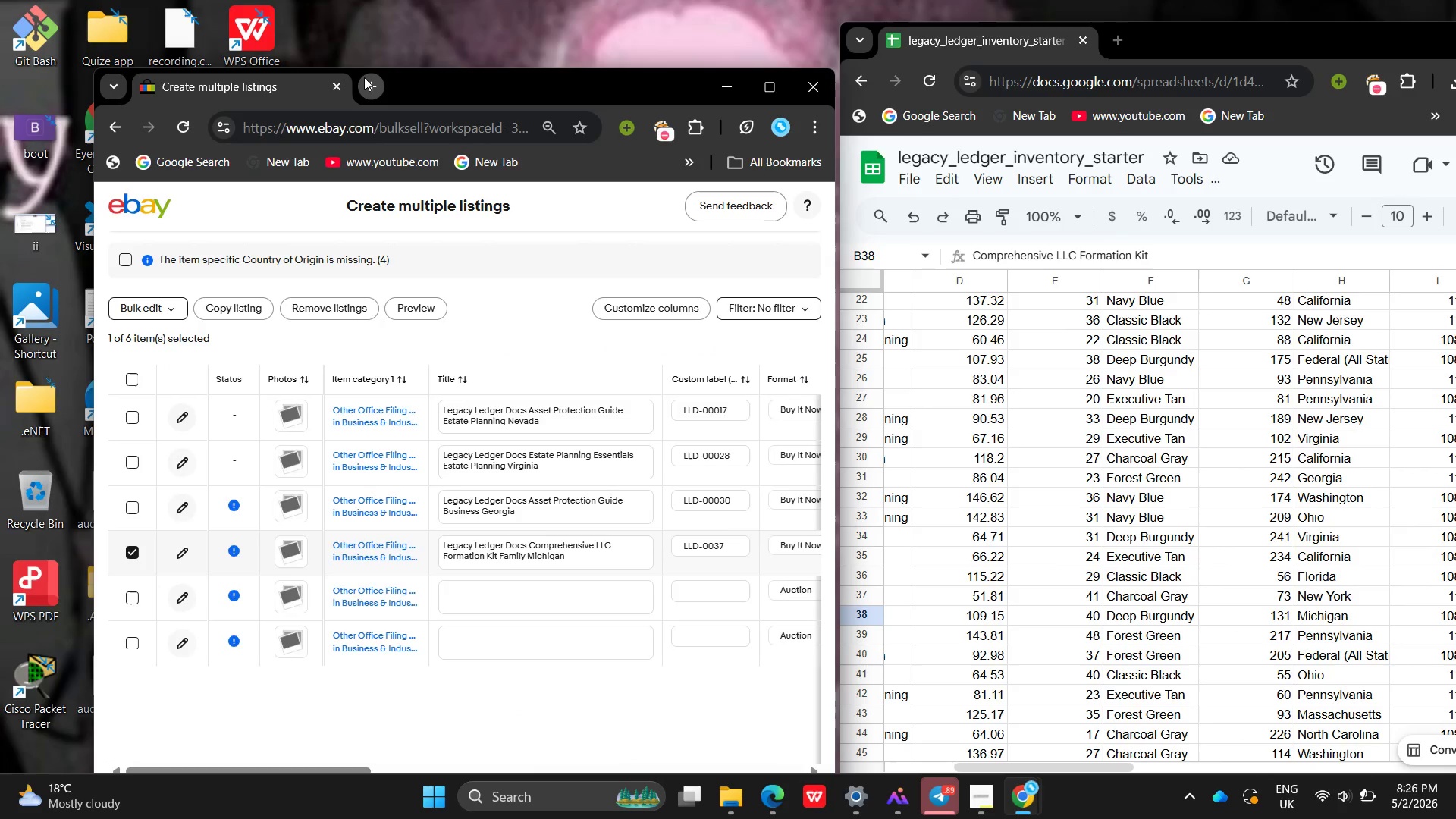 
type(bussi)
 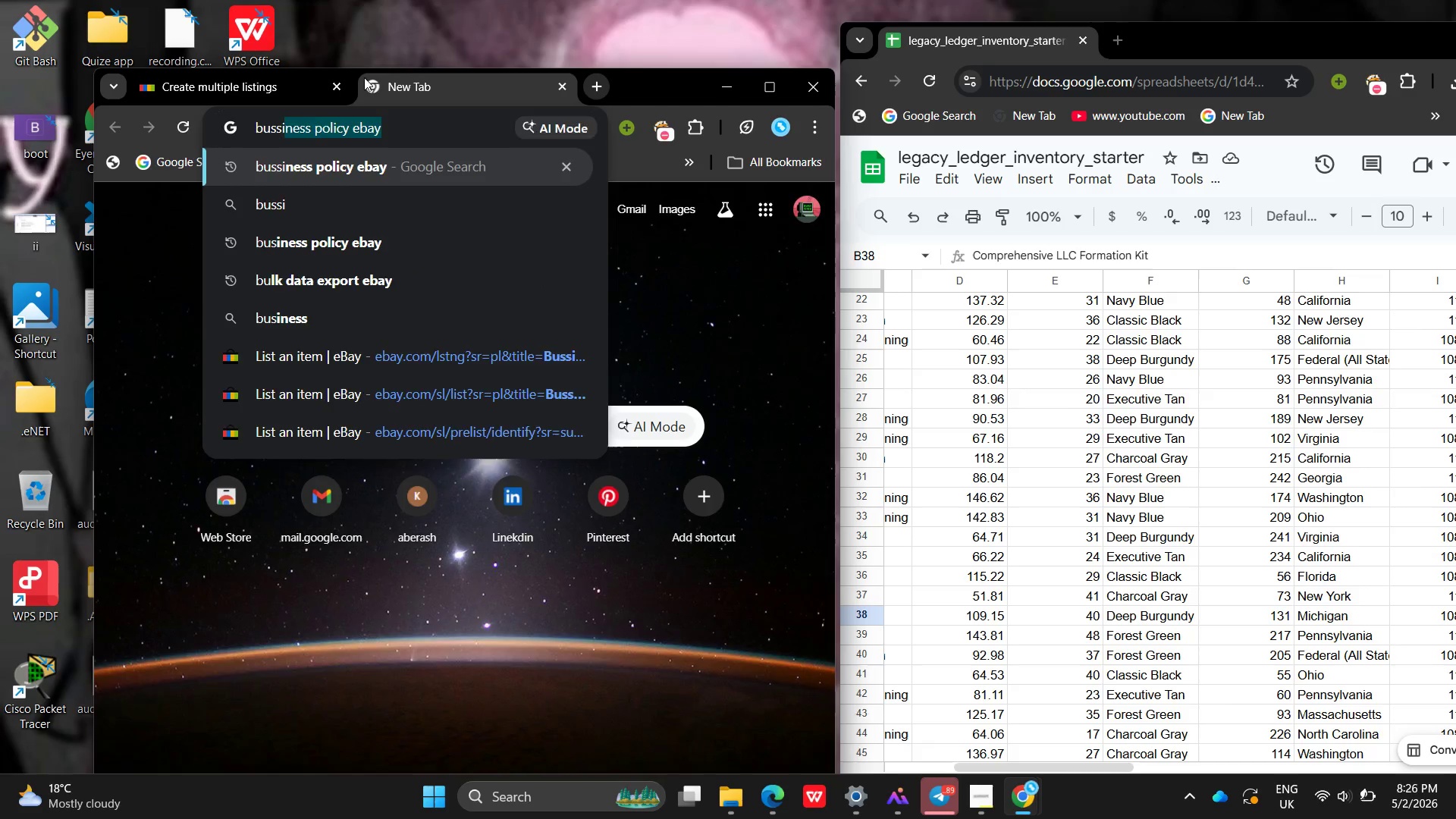 
key(Enter)
 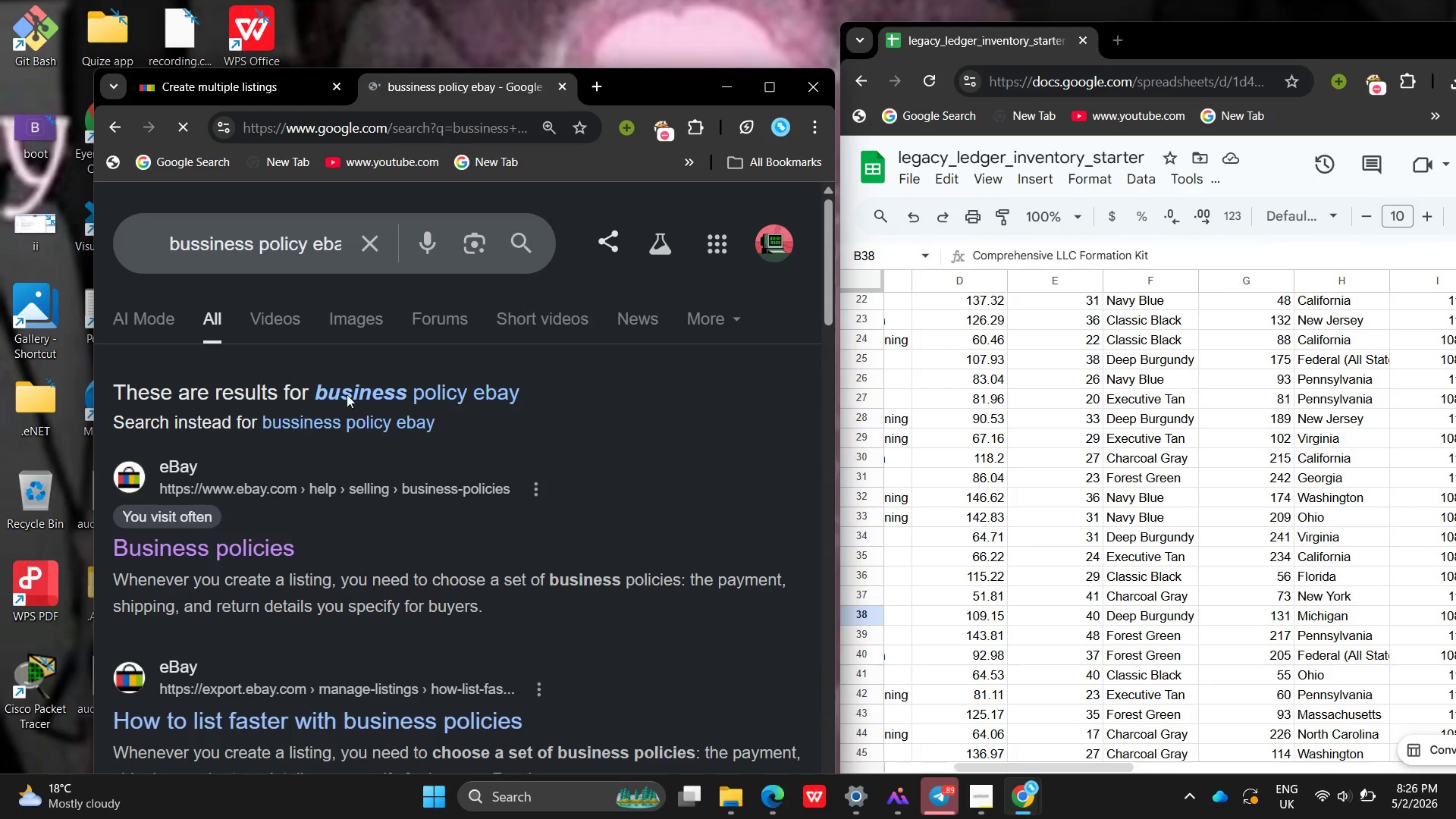 
left_click([221, 545])
 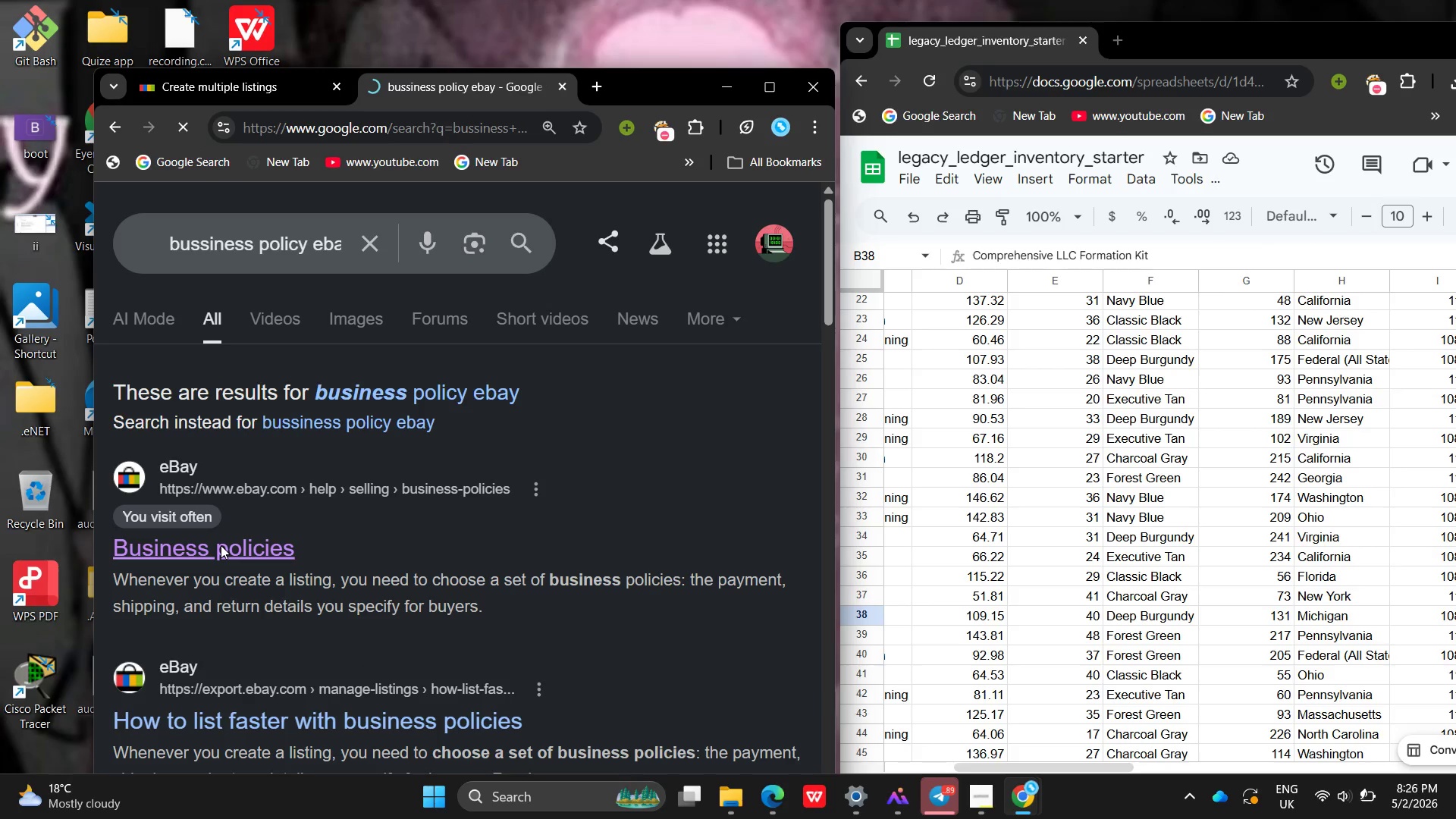 
wait(9.36)
 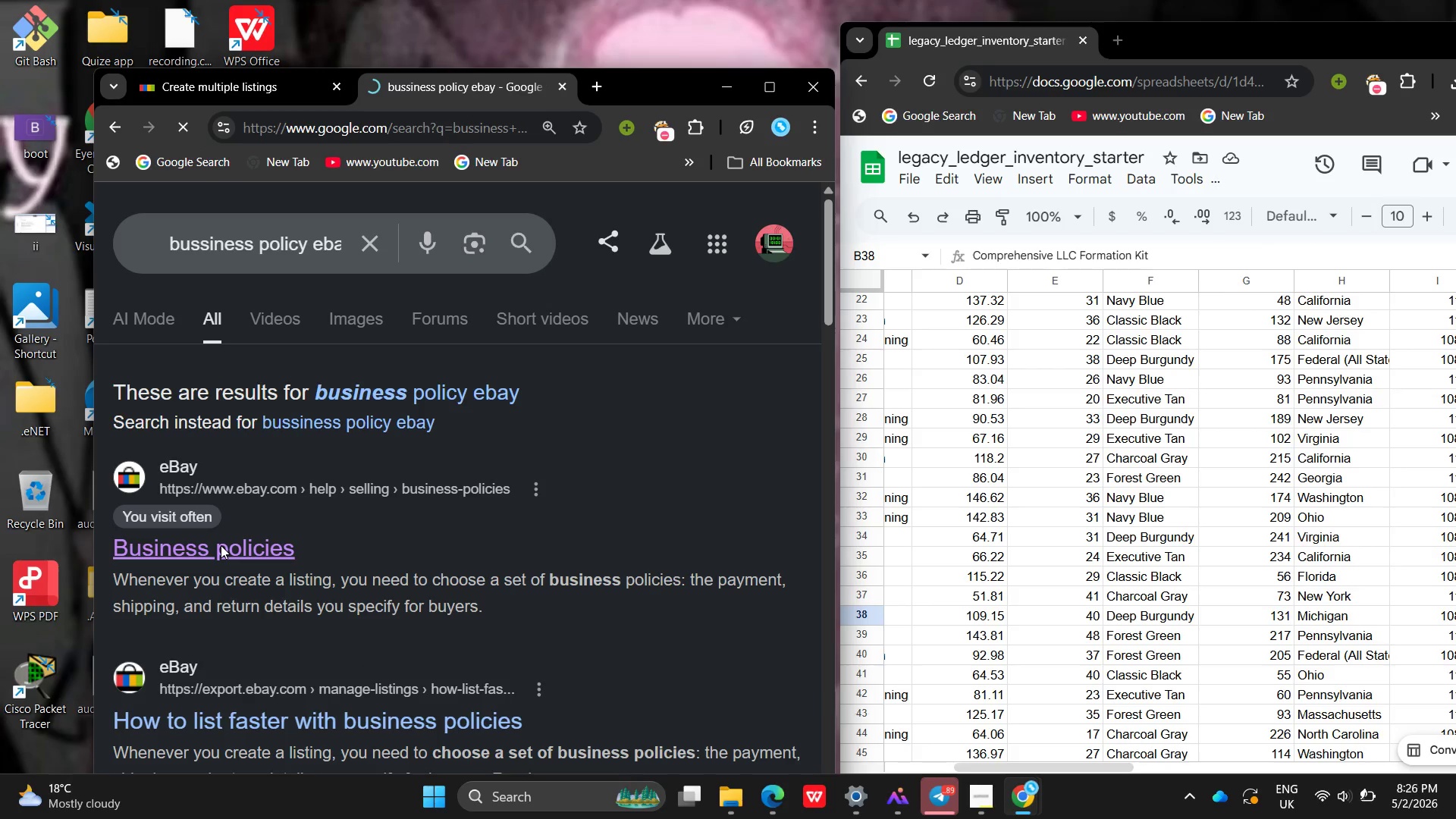 
left_click([545, 444])
 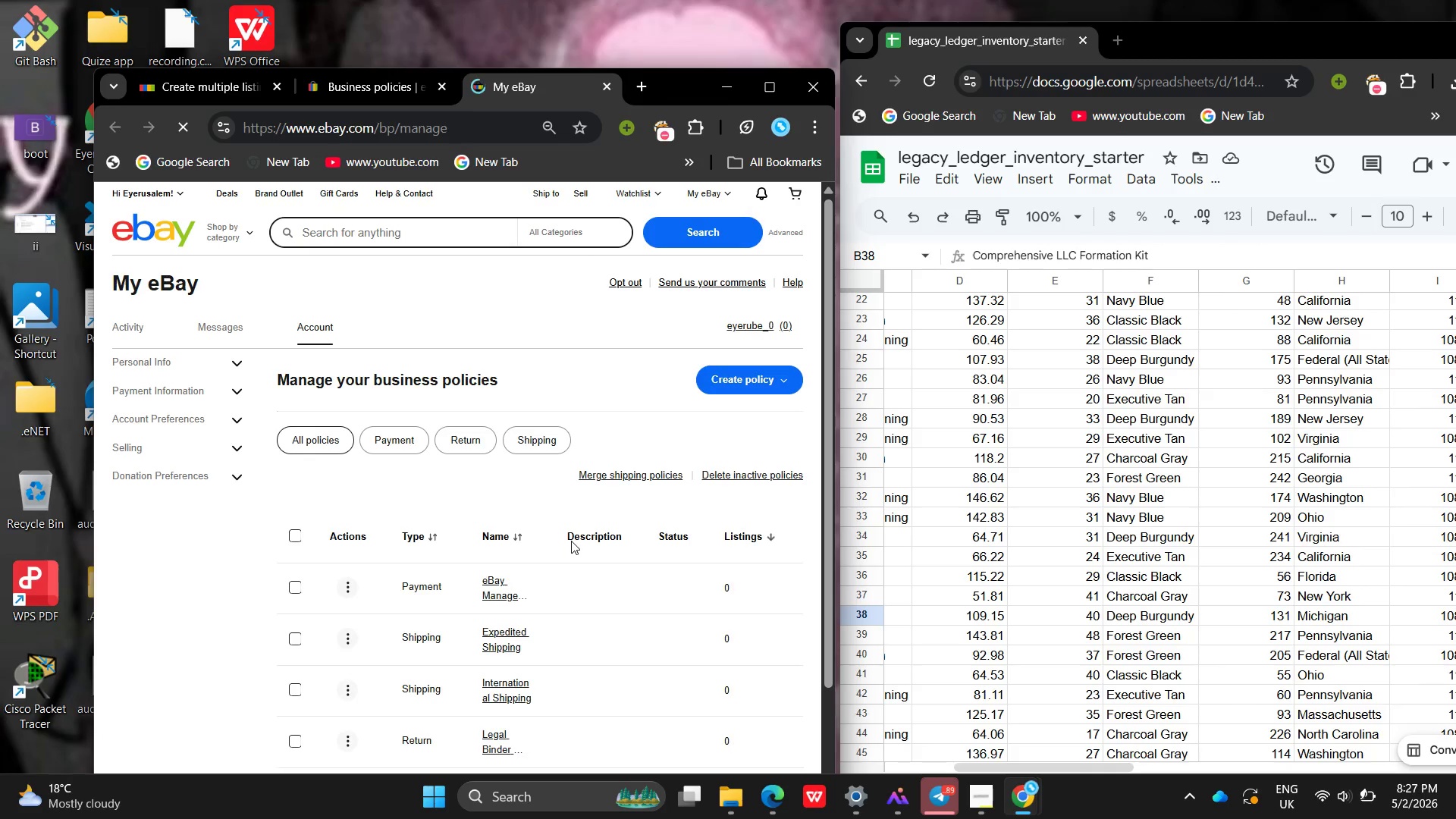 
wait(6.88)
 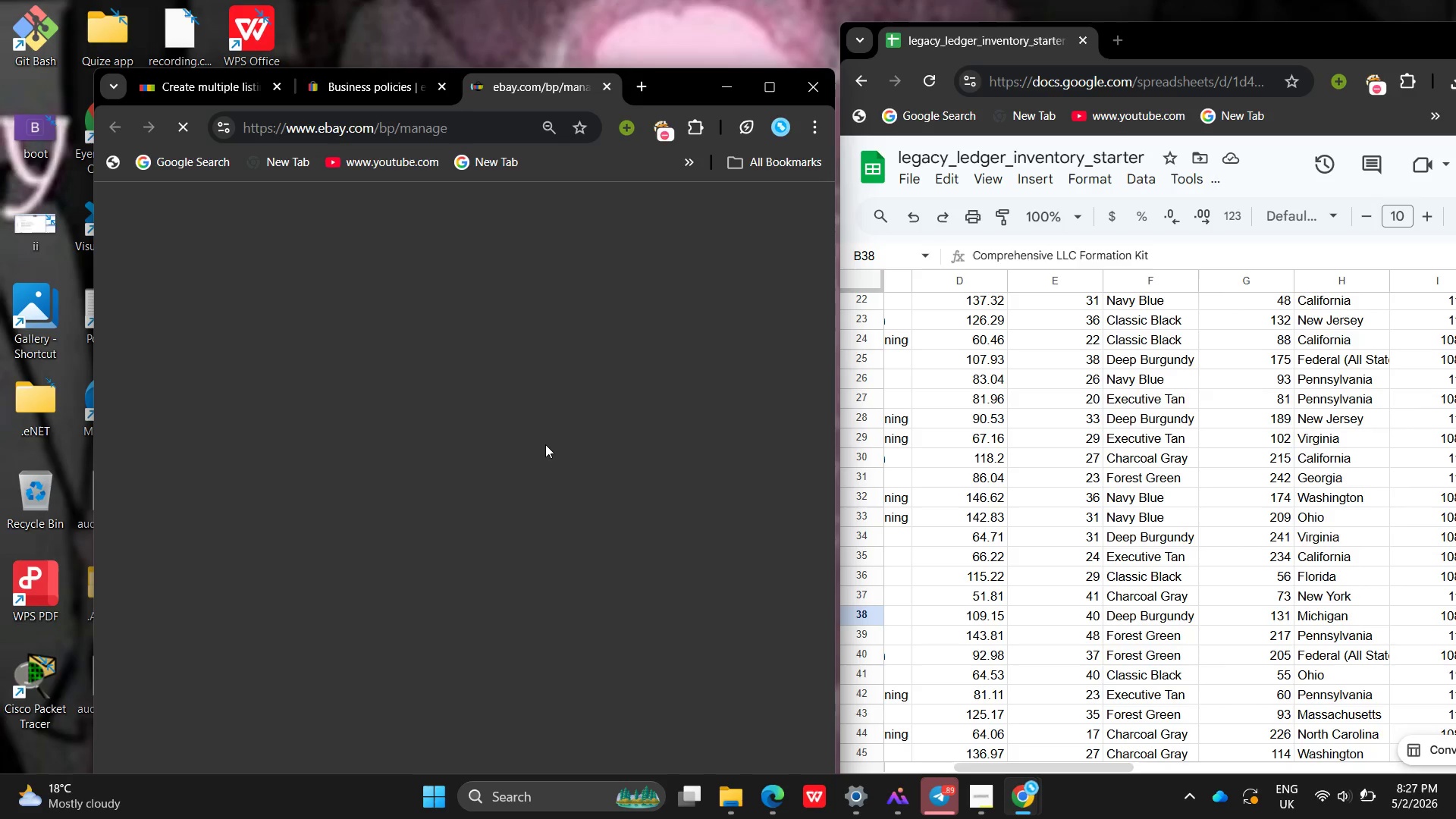 
left_click([770, 79])
 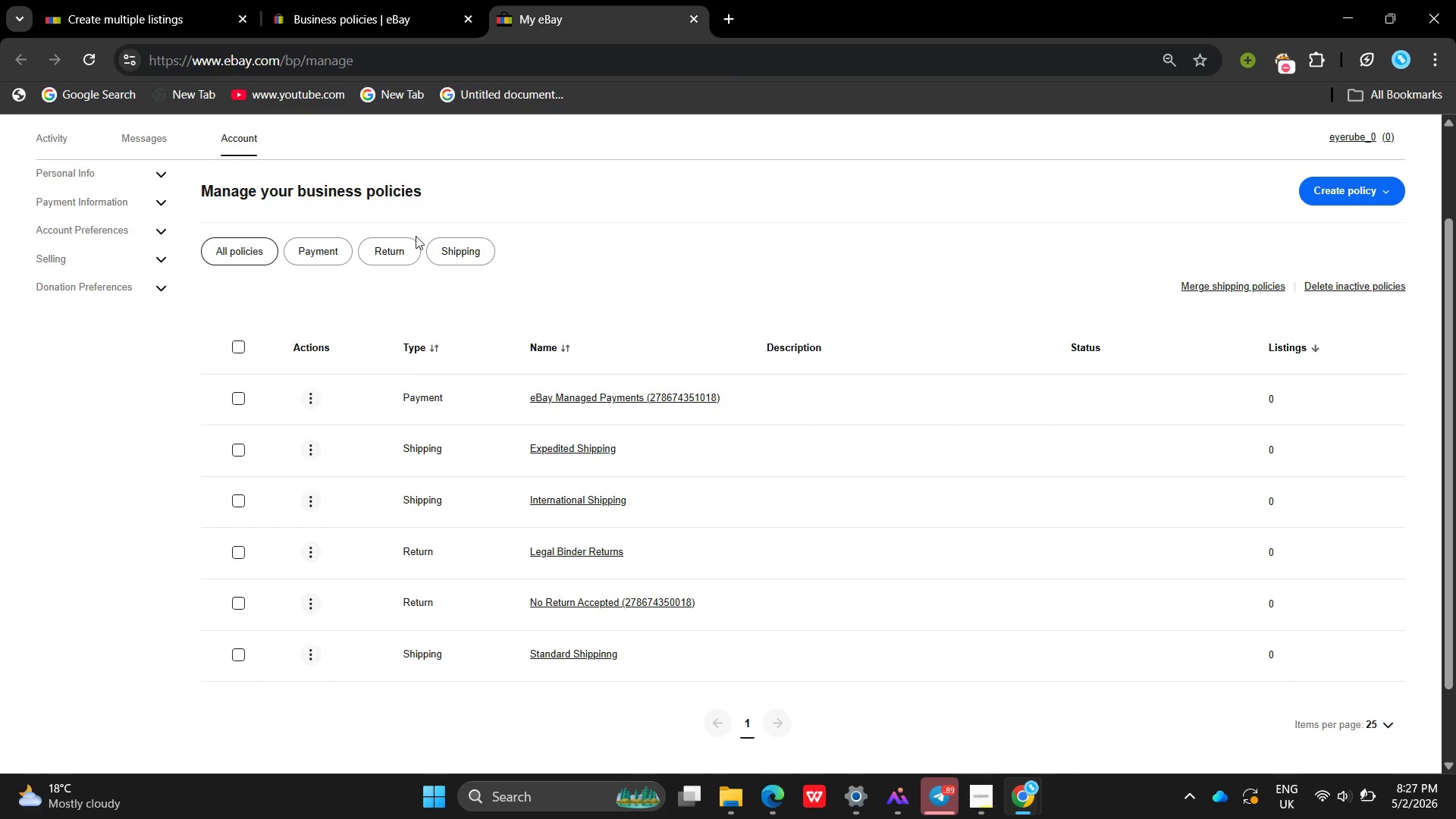 
left_click([458, 240])
 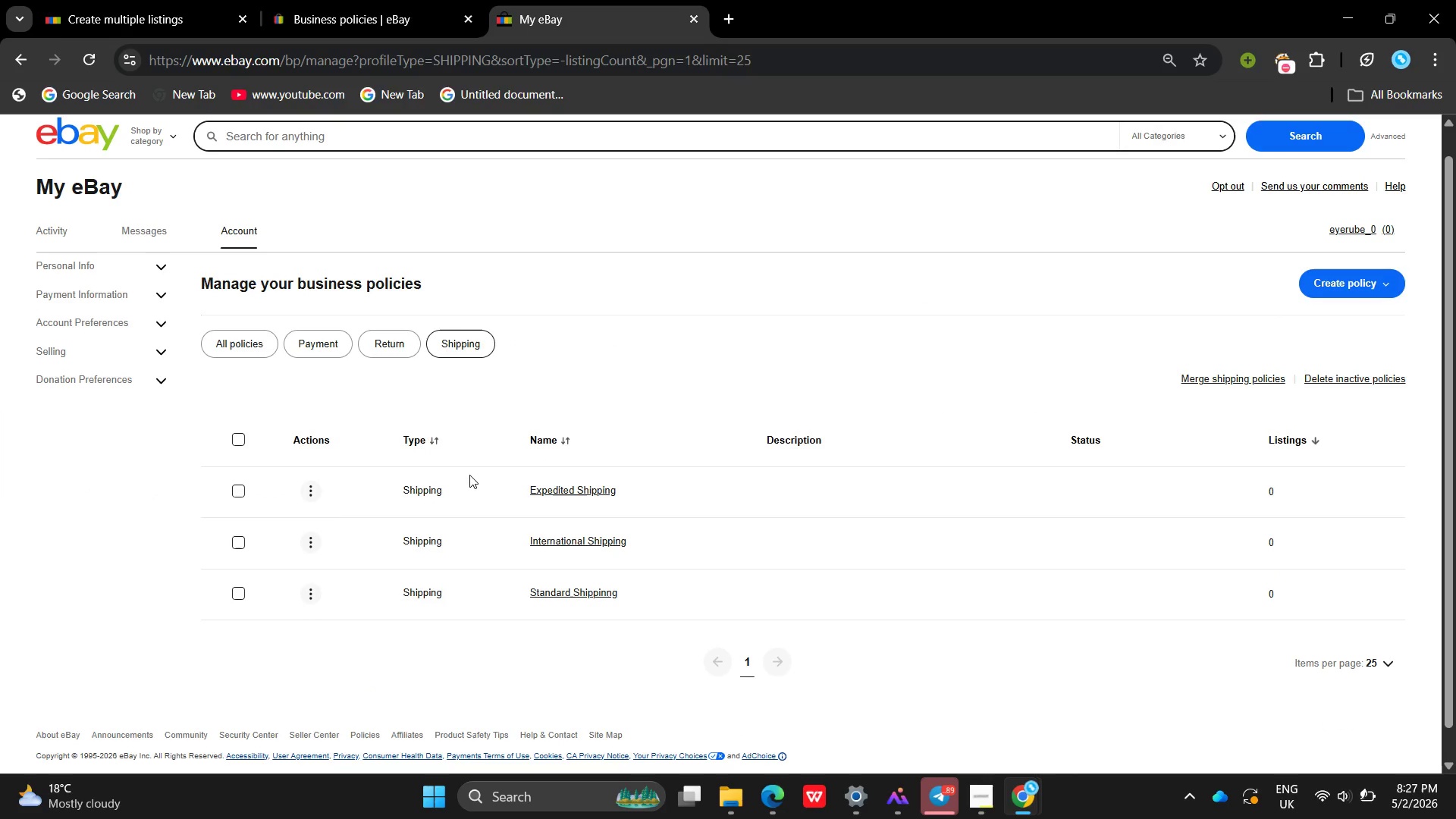 
left_click([218, 342])
 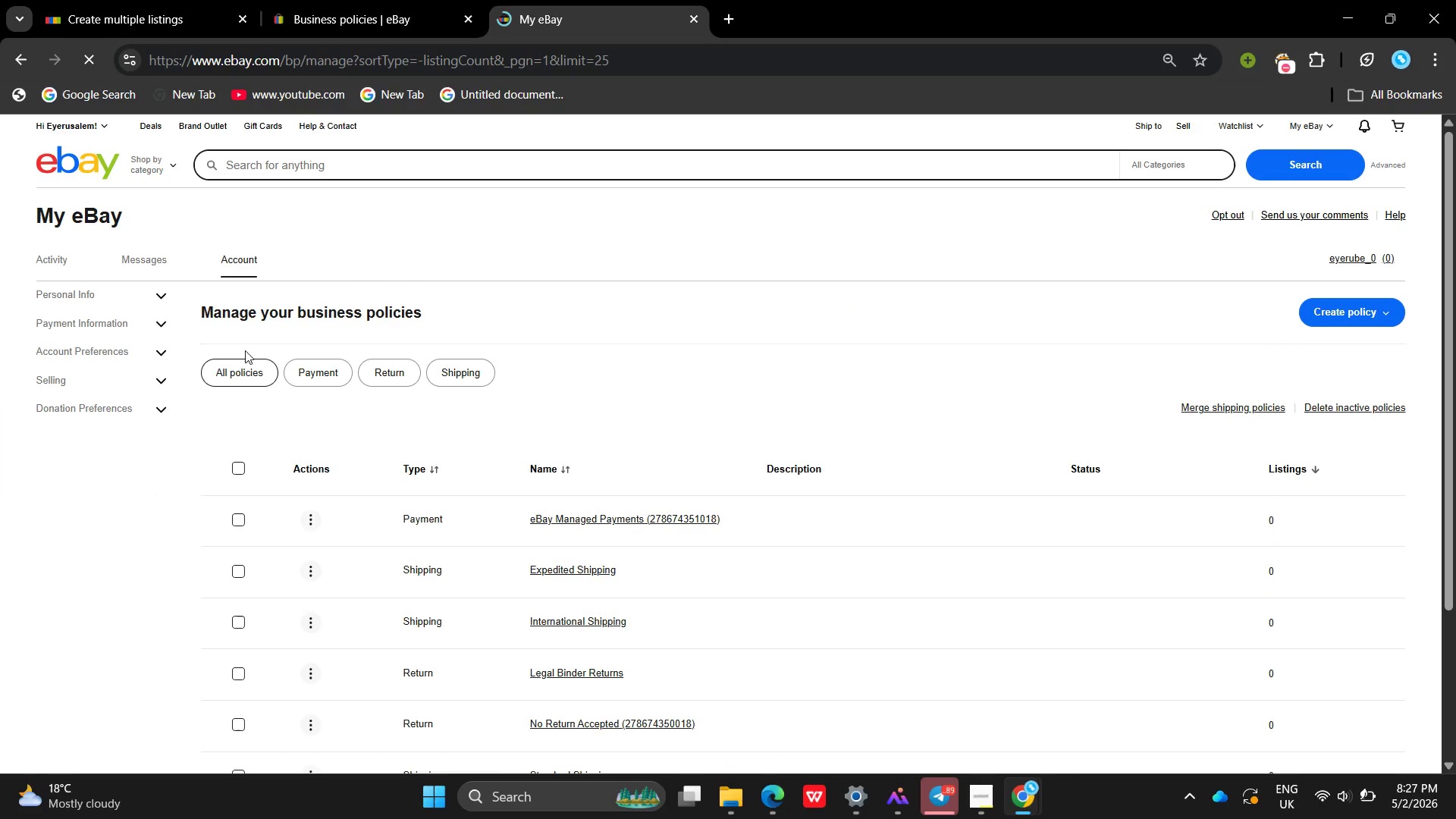 
left_click([253, 367])
 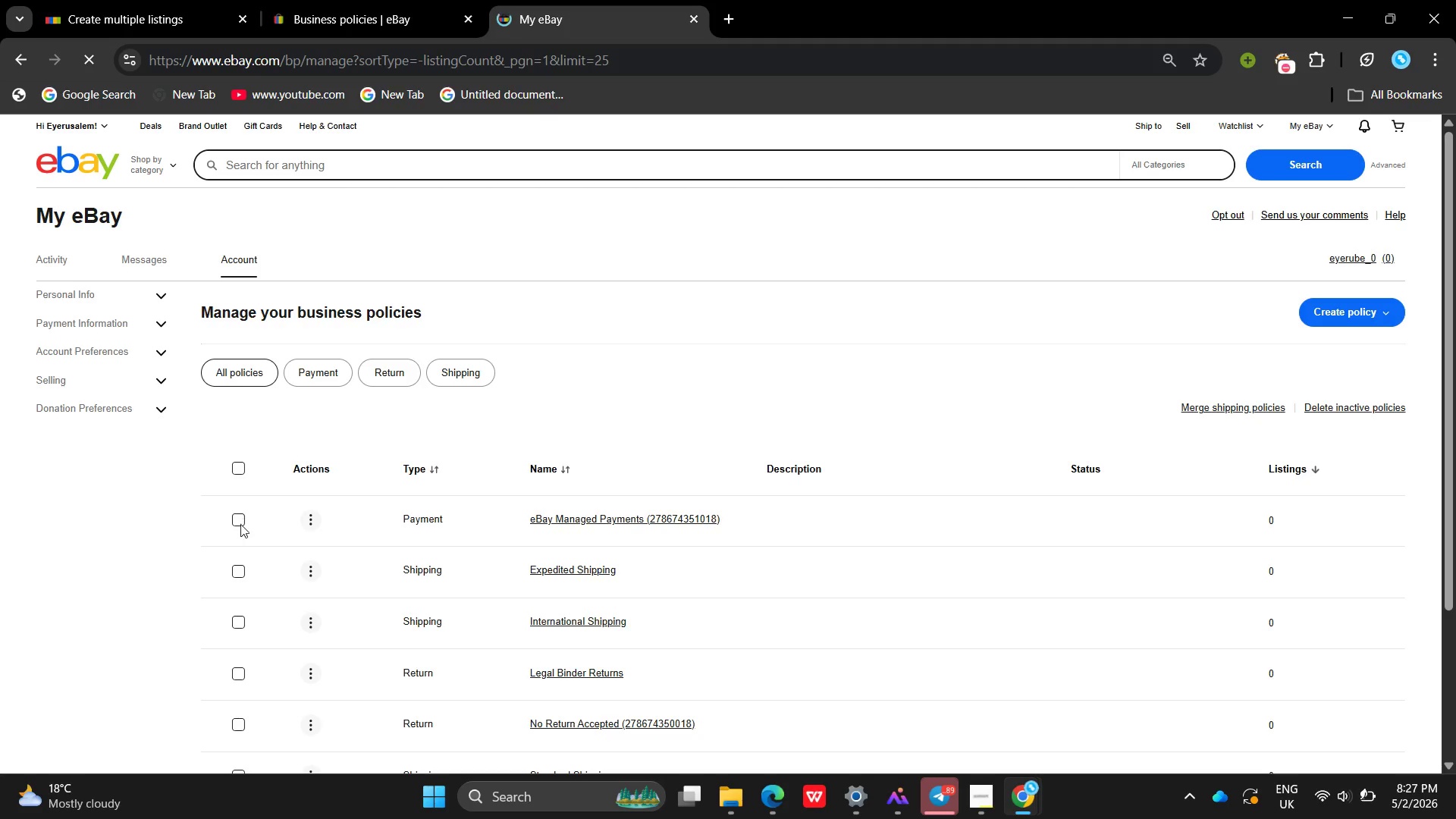 
left_click([240, 524])
 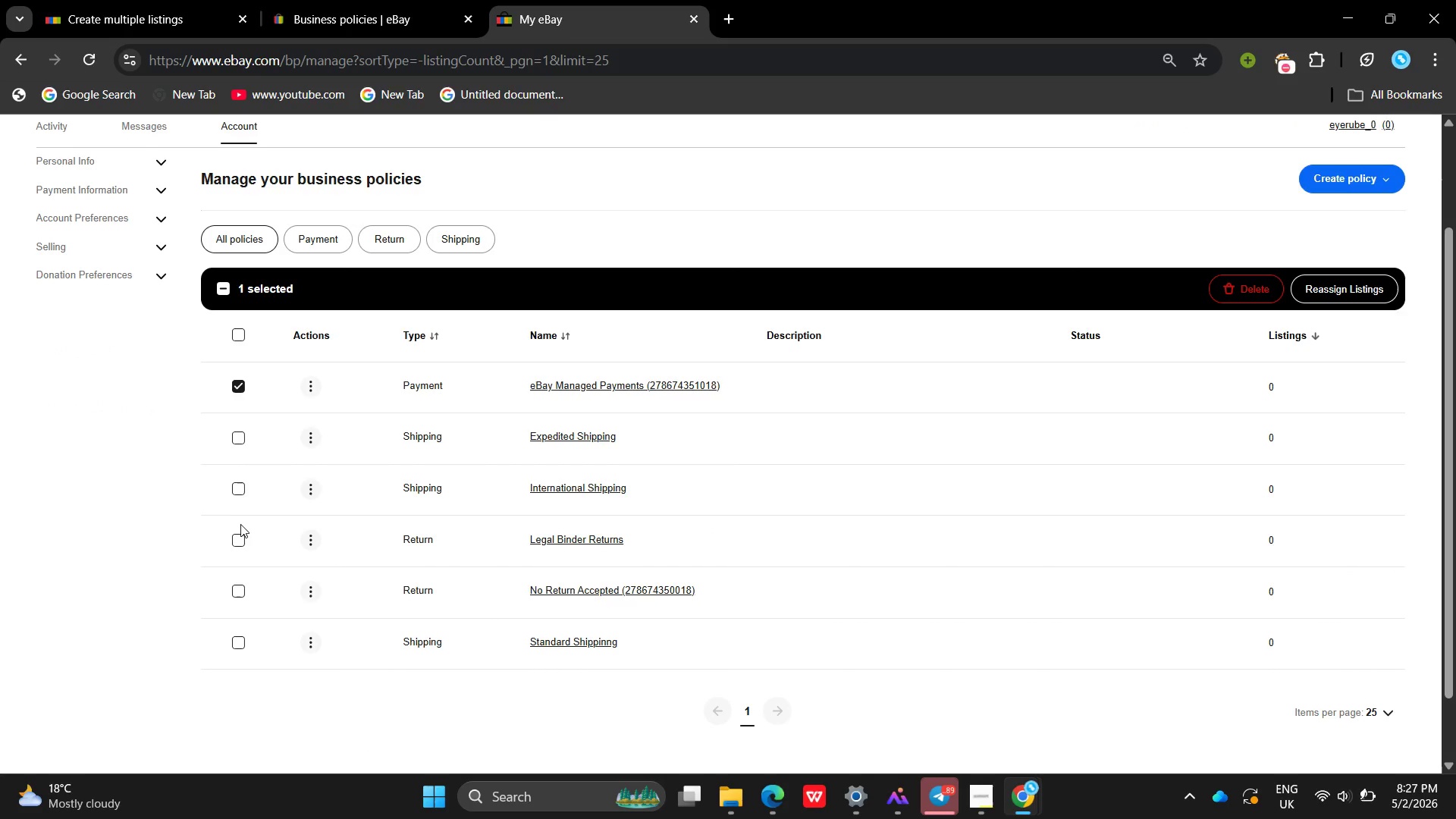 
wait(5.84)
 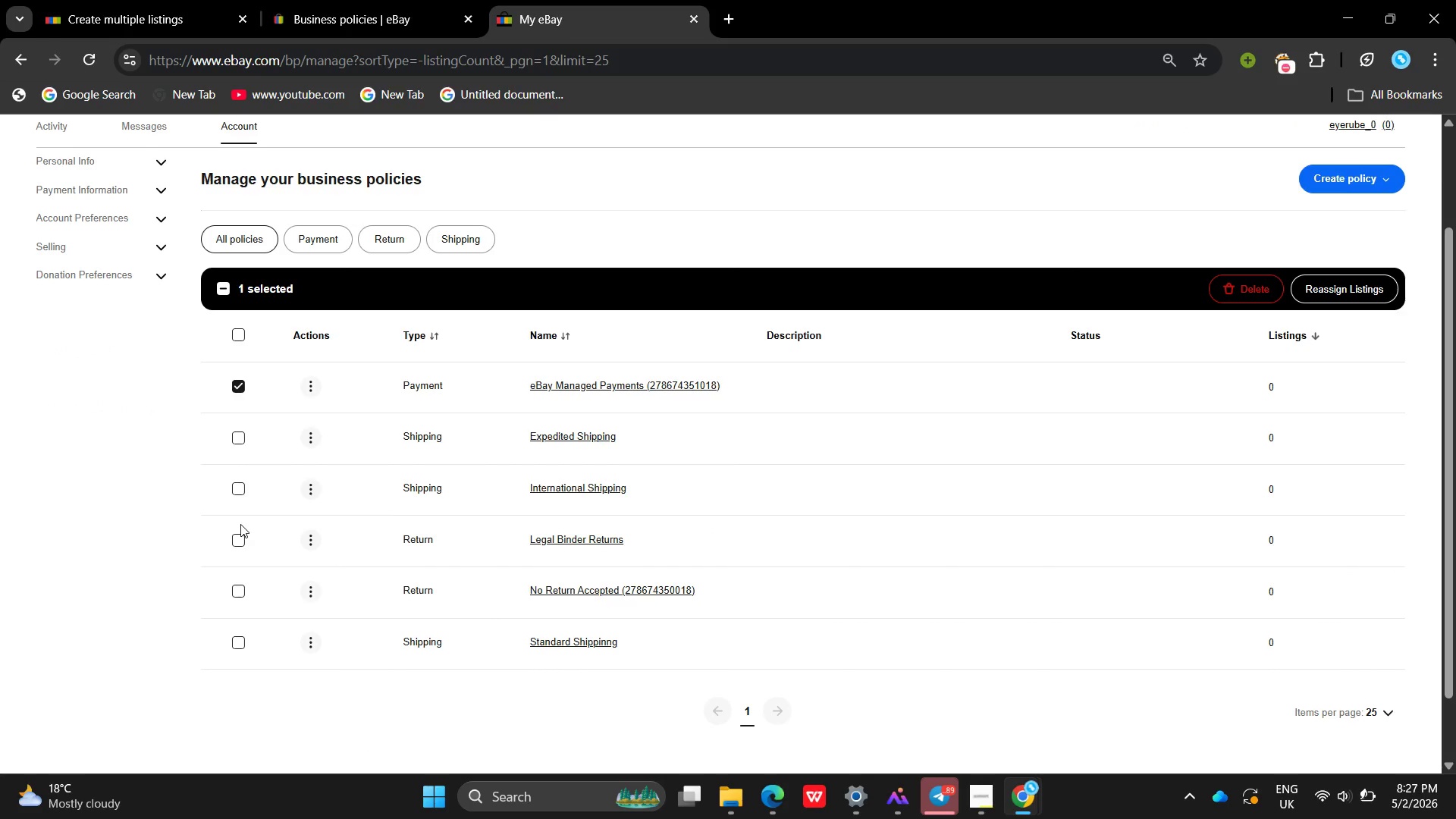 
left_click([239, 598])
 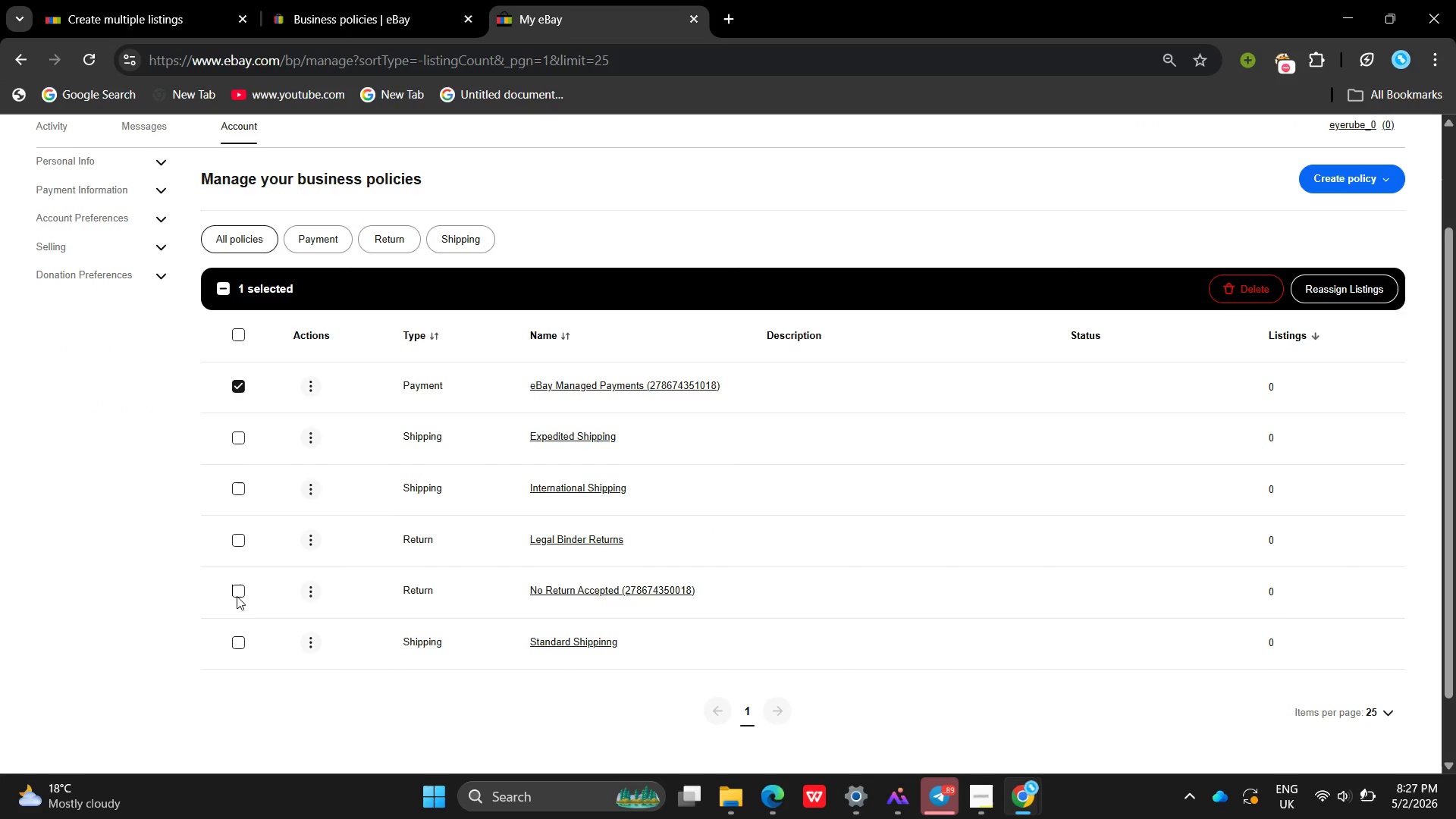 
left_click([237, 596])
 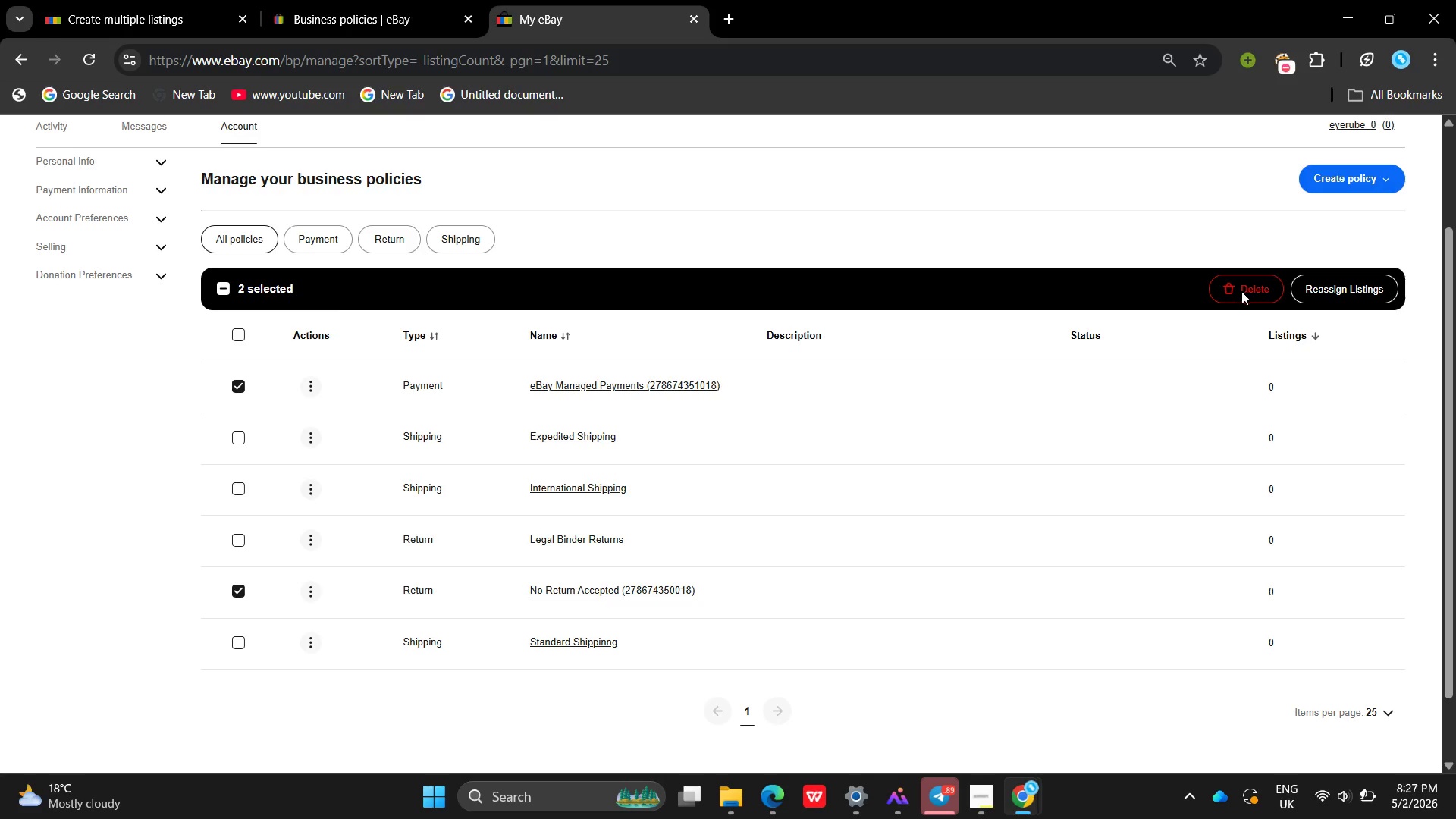 
left_click([1243, 297])
 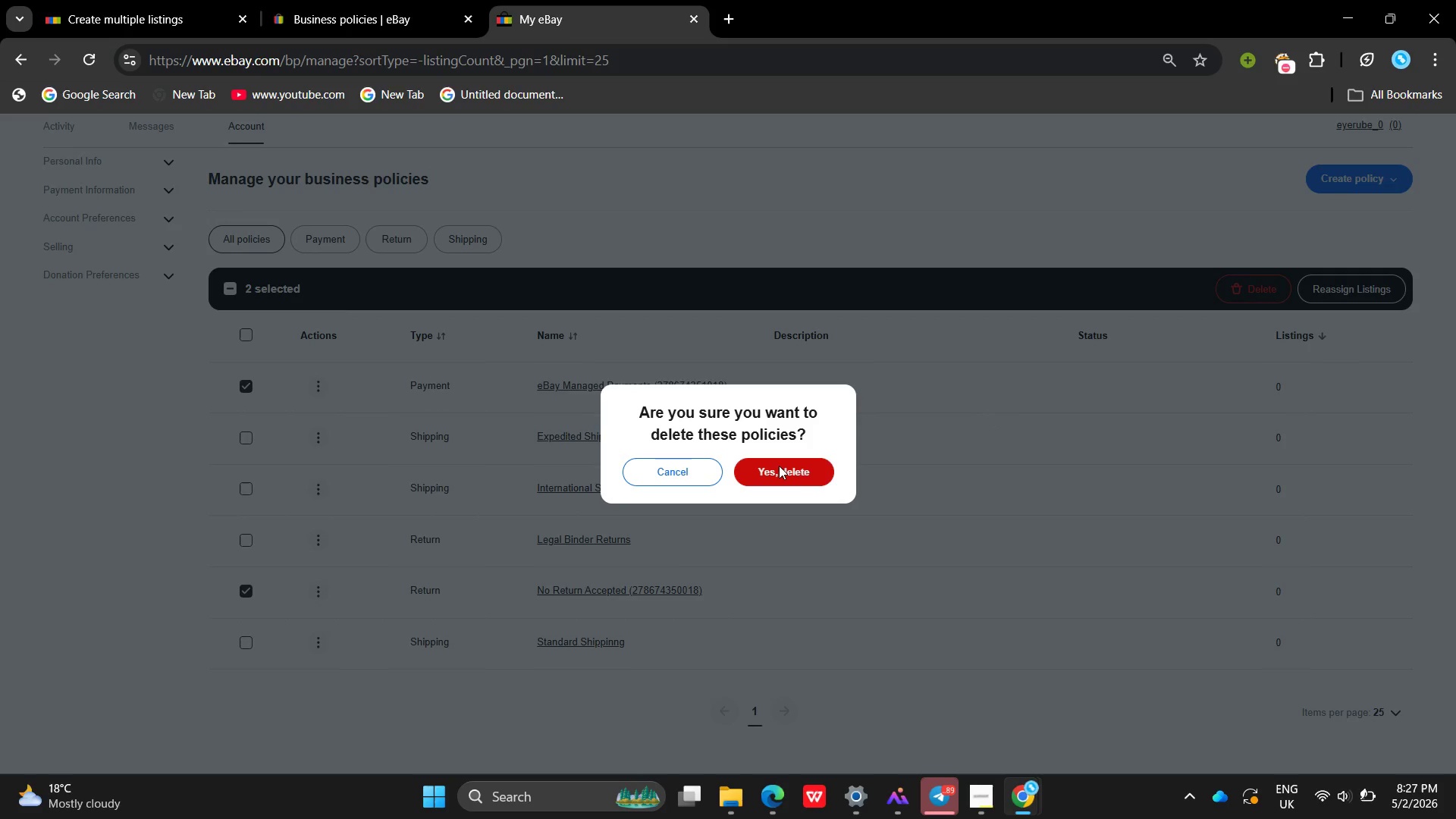 
left_click([779, 466])
 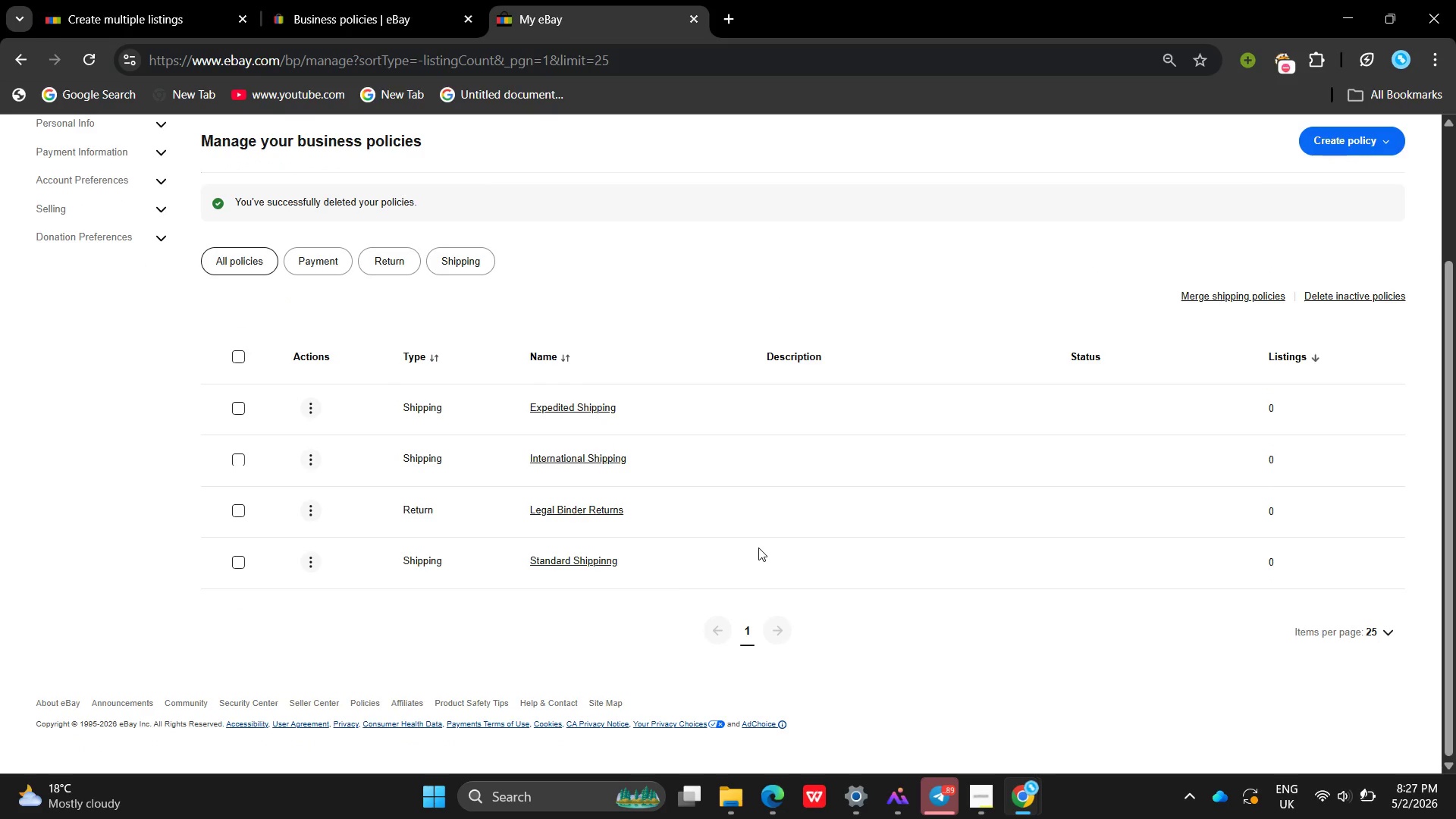 
key(Meta+Shift+S)